 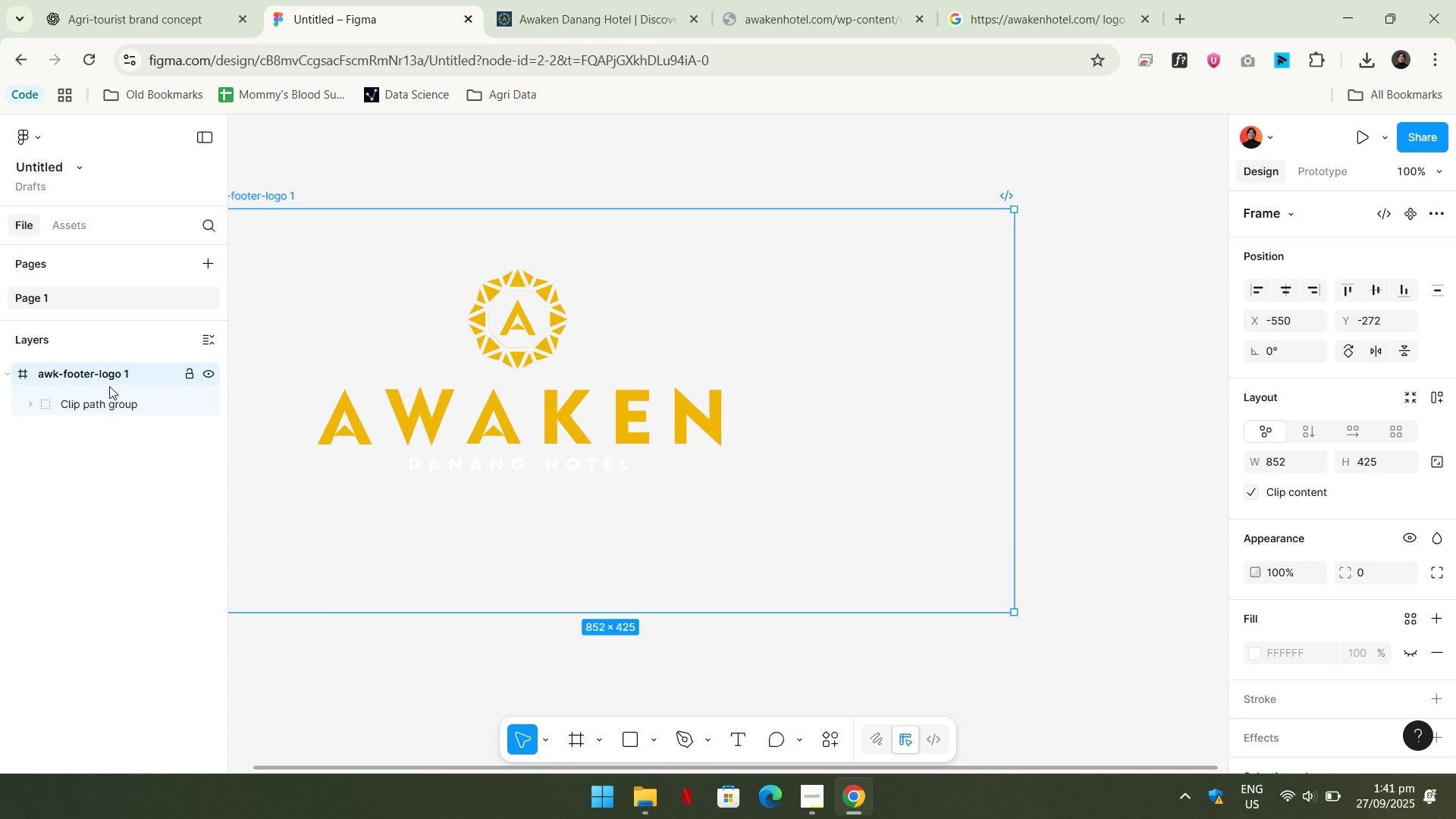 
left_click([80, 401])
 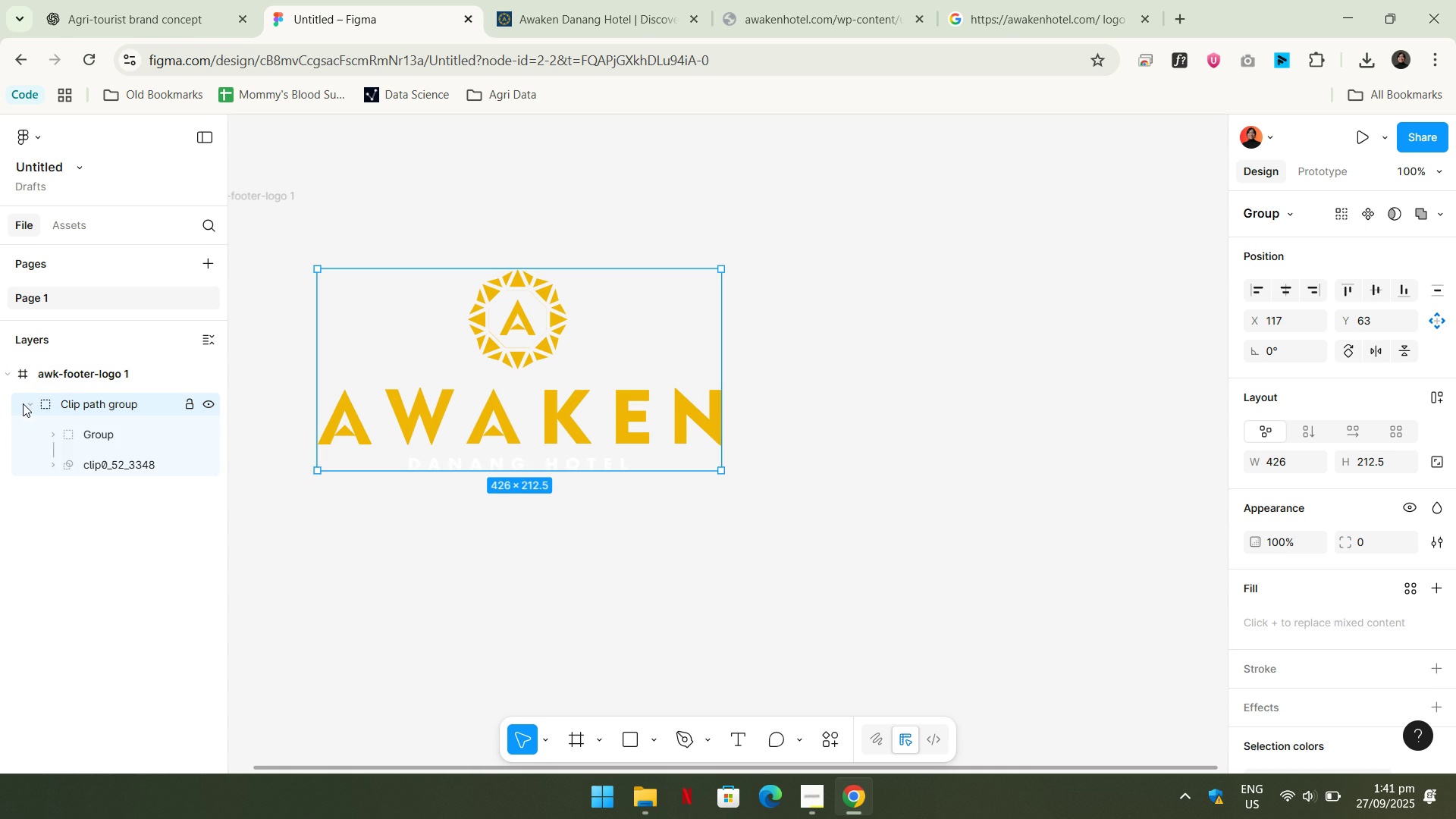 
left_click([23, 403])
 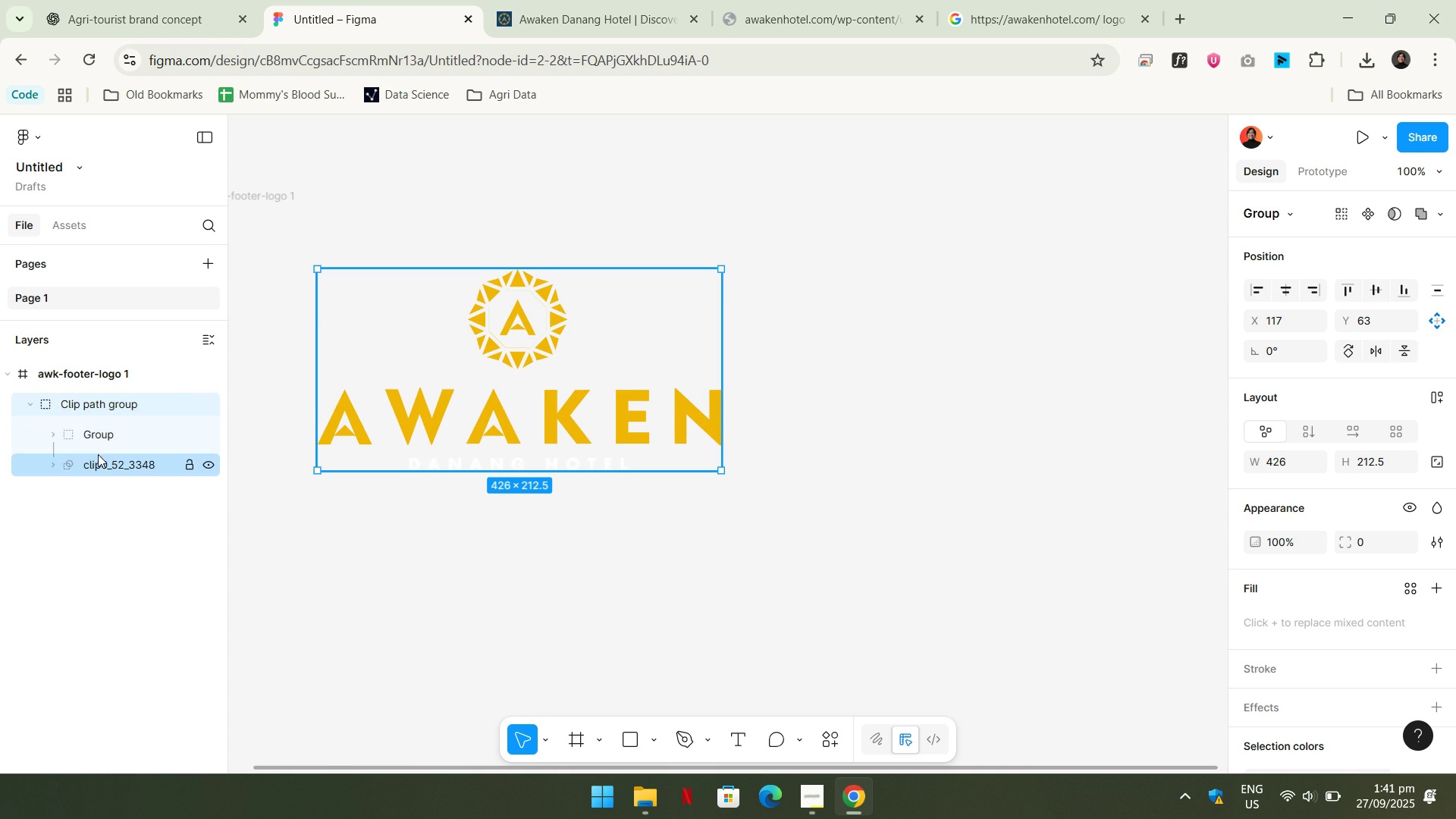 
double_click([107, 434])
 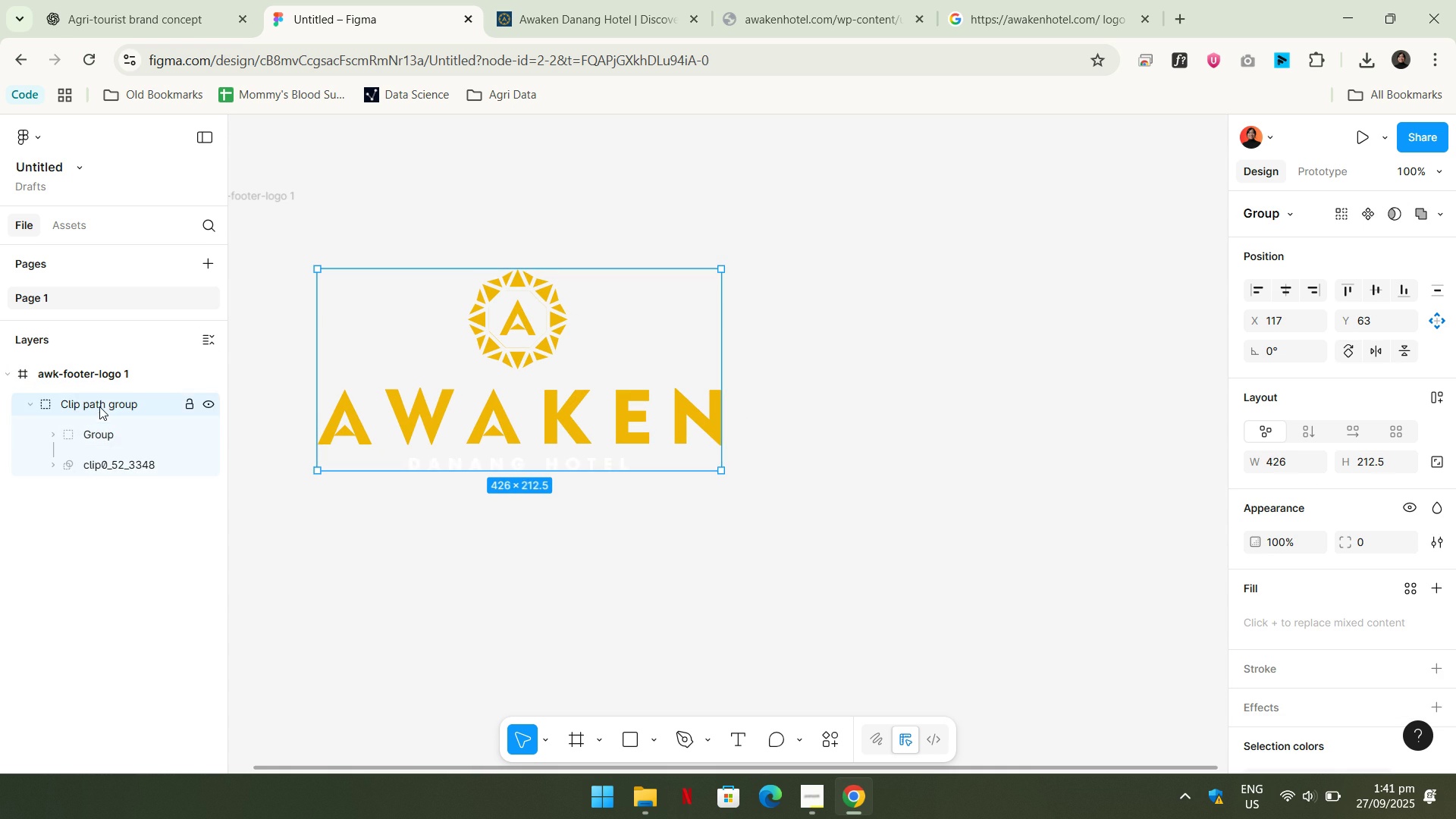 
triple_click([99, 407])